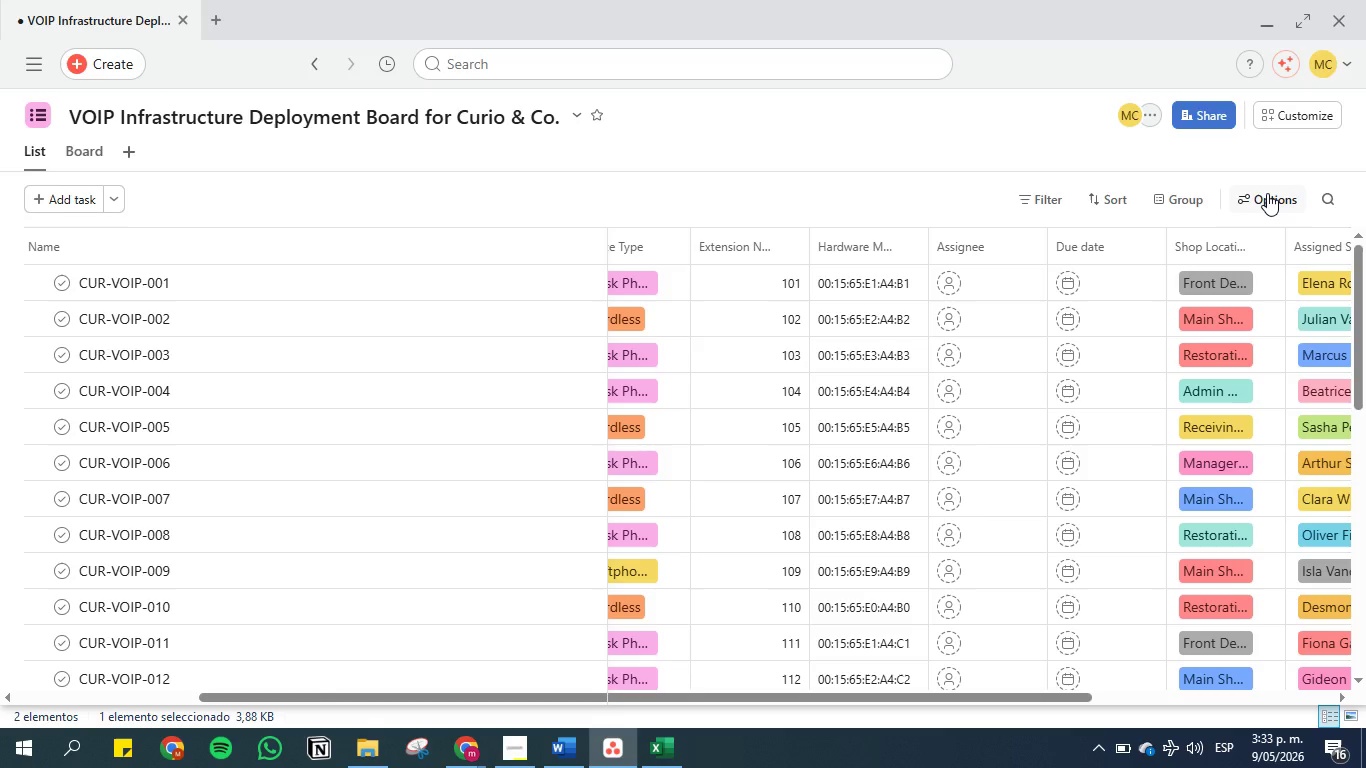 
wait(97.01)
 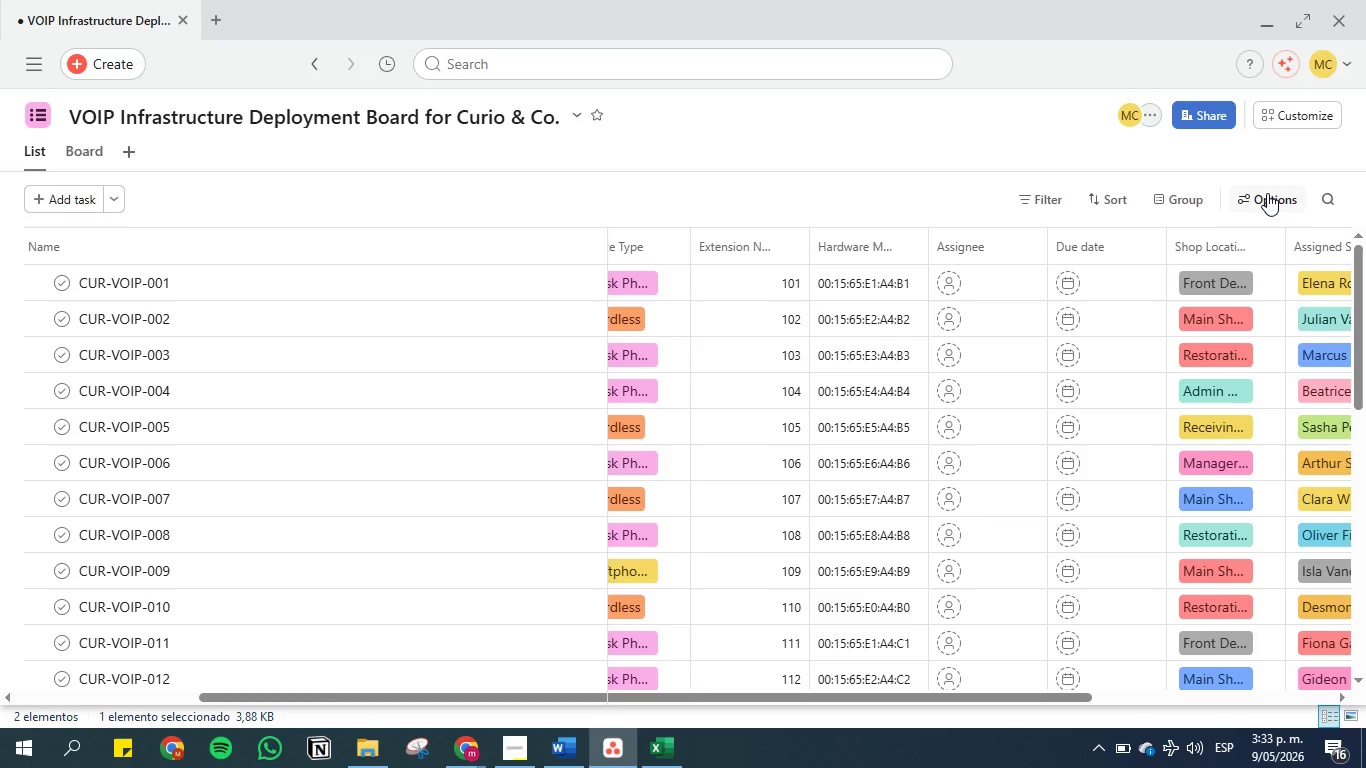 
left_click([566, 764])
 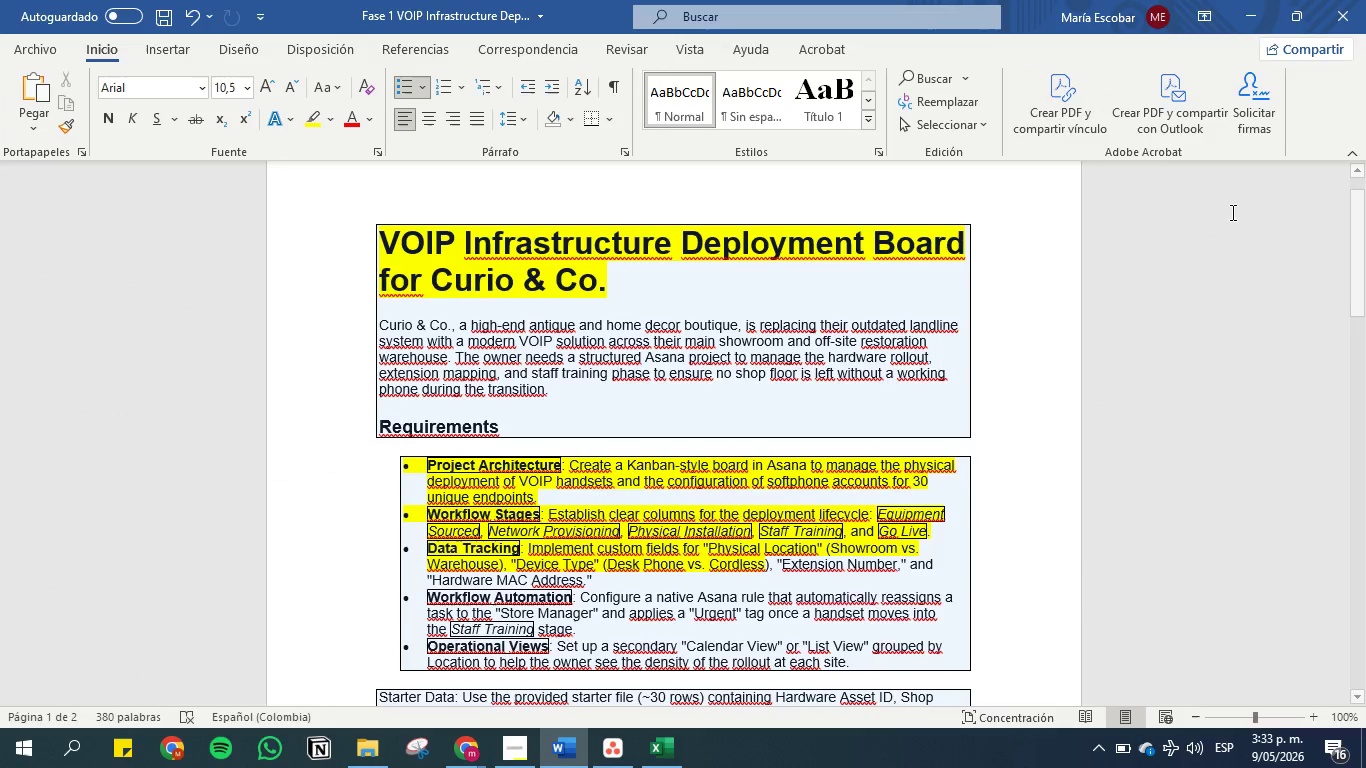 
left_click([1244, 7])
 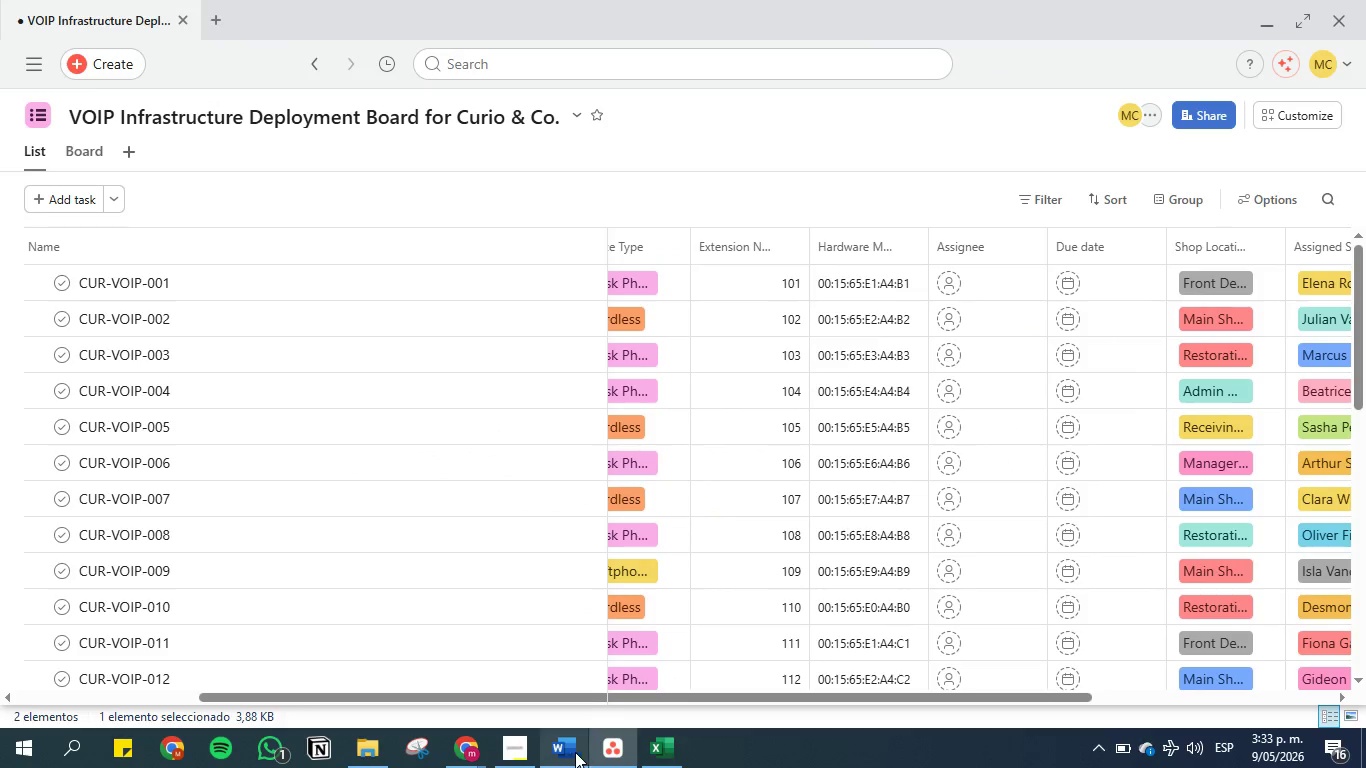 
wait(5.86)
 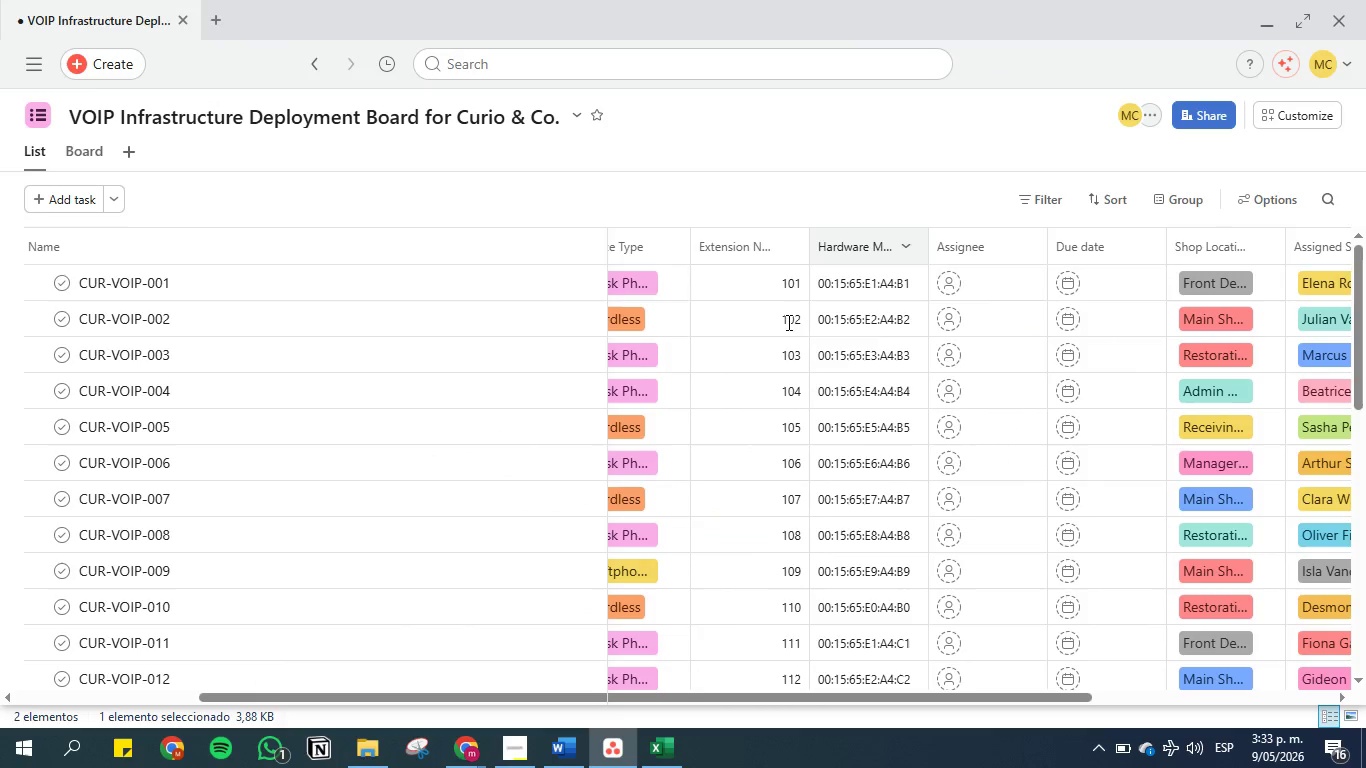 
left_click([551, 746])
 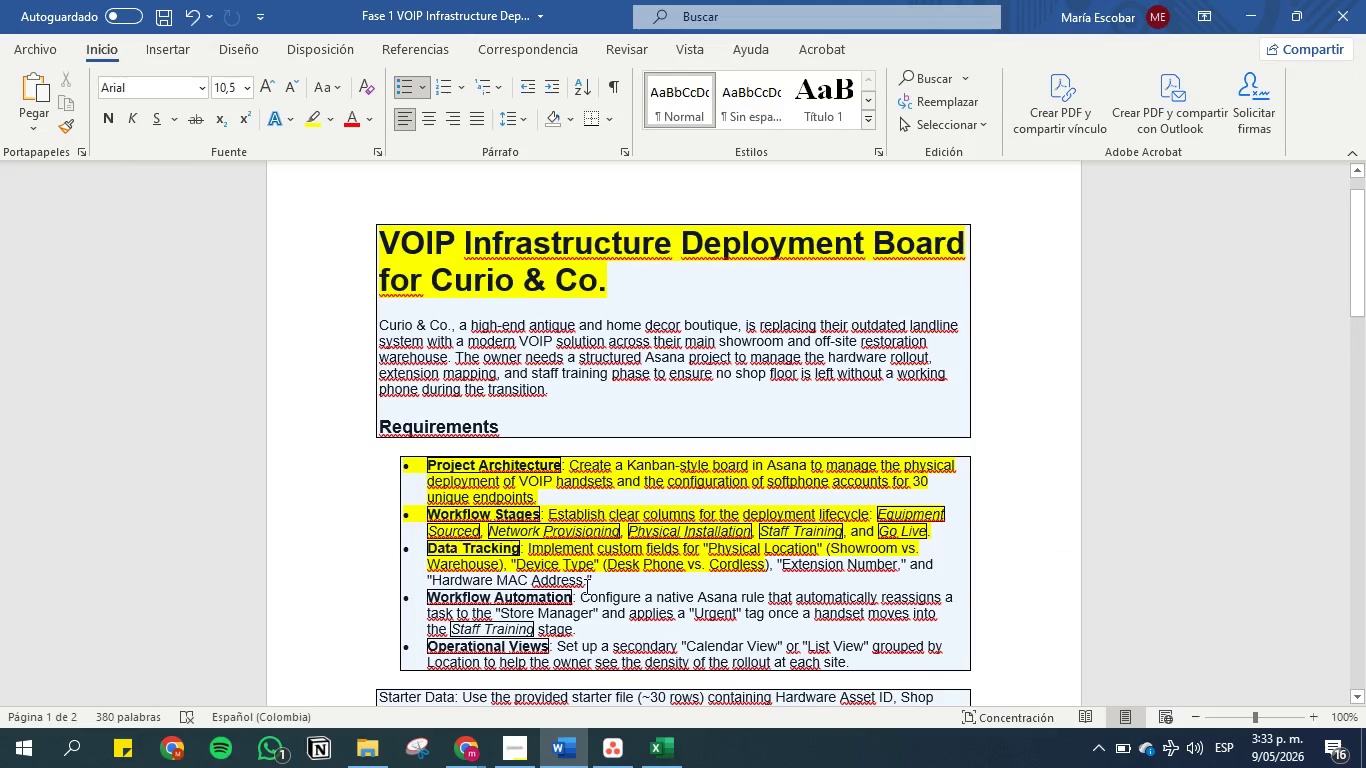 
left_click_drag(start_coordinate=[606, 579], to_coordinate=[608, 557])
 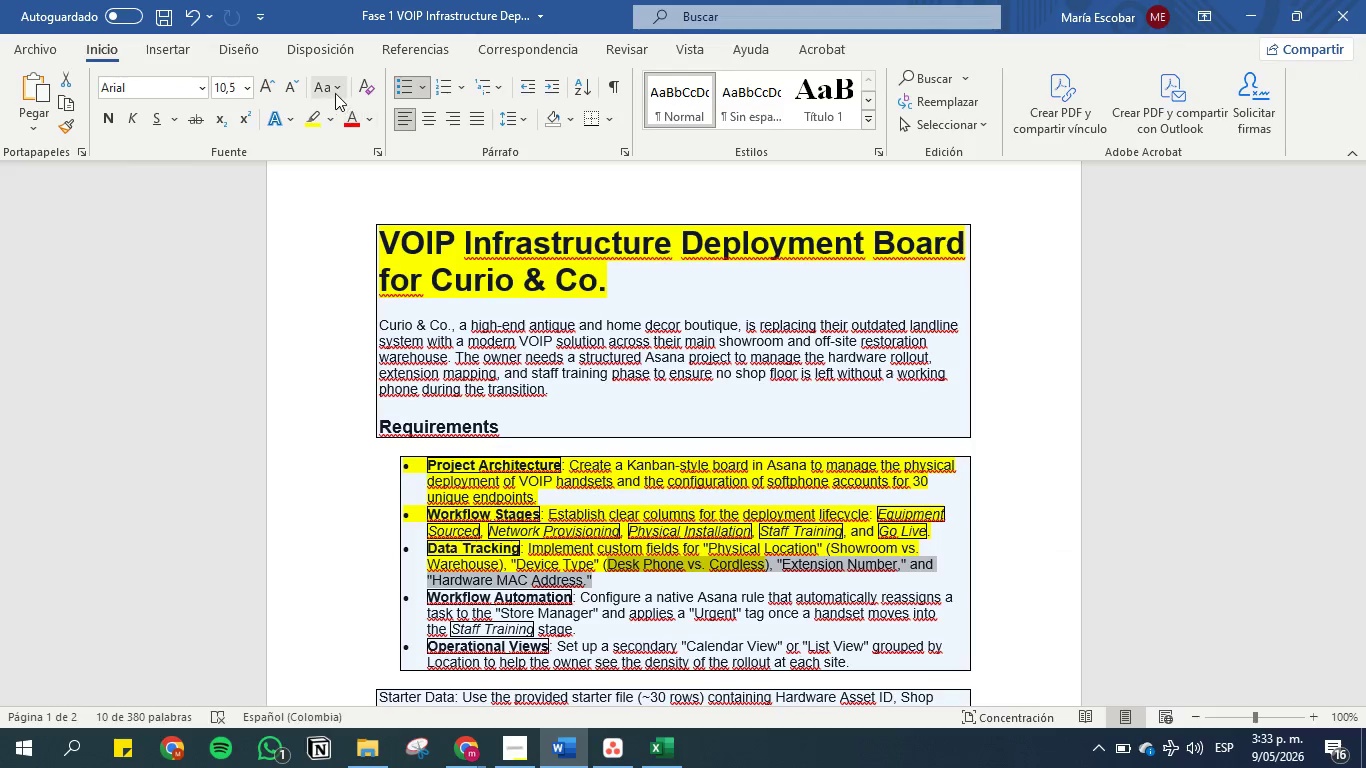 
left_click([318, 119])
 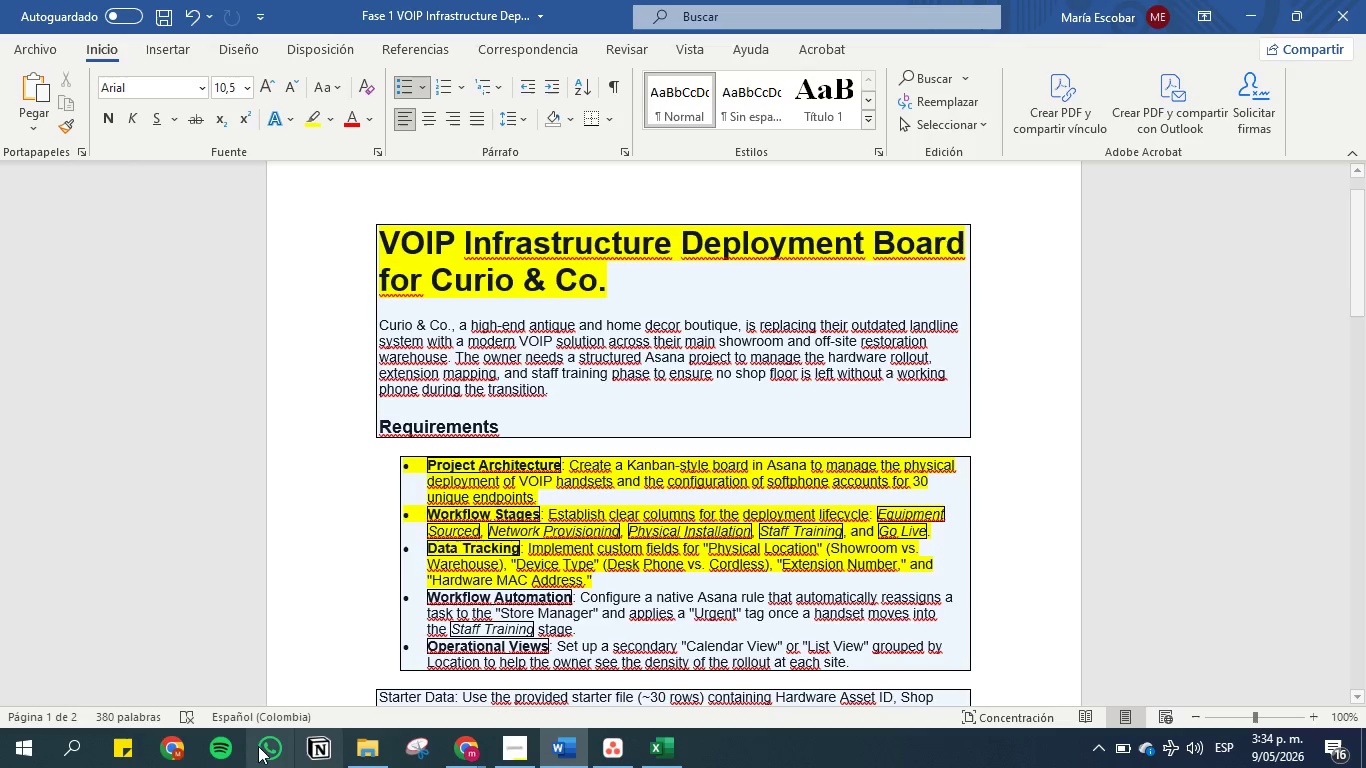 
wait(65.39)
 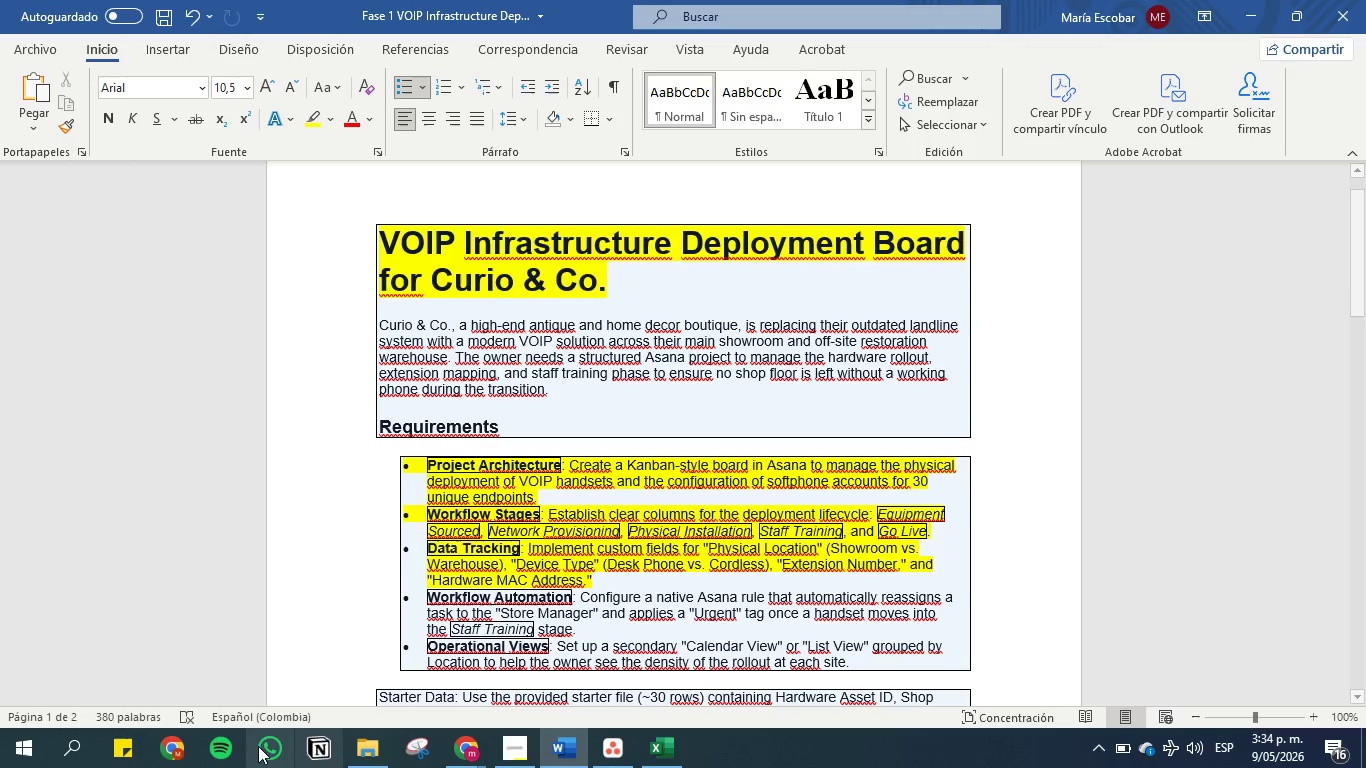 
left_click([621, 756])
 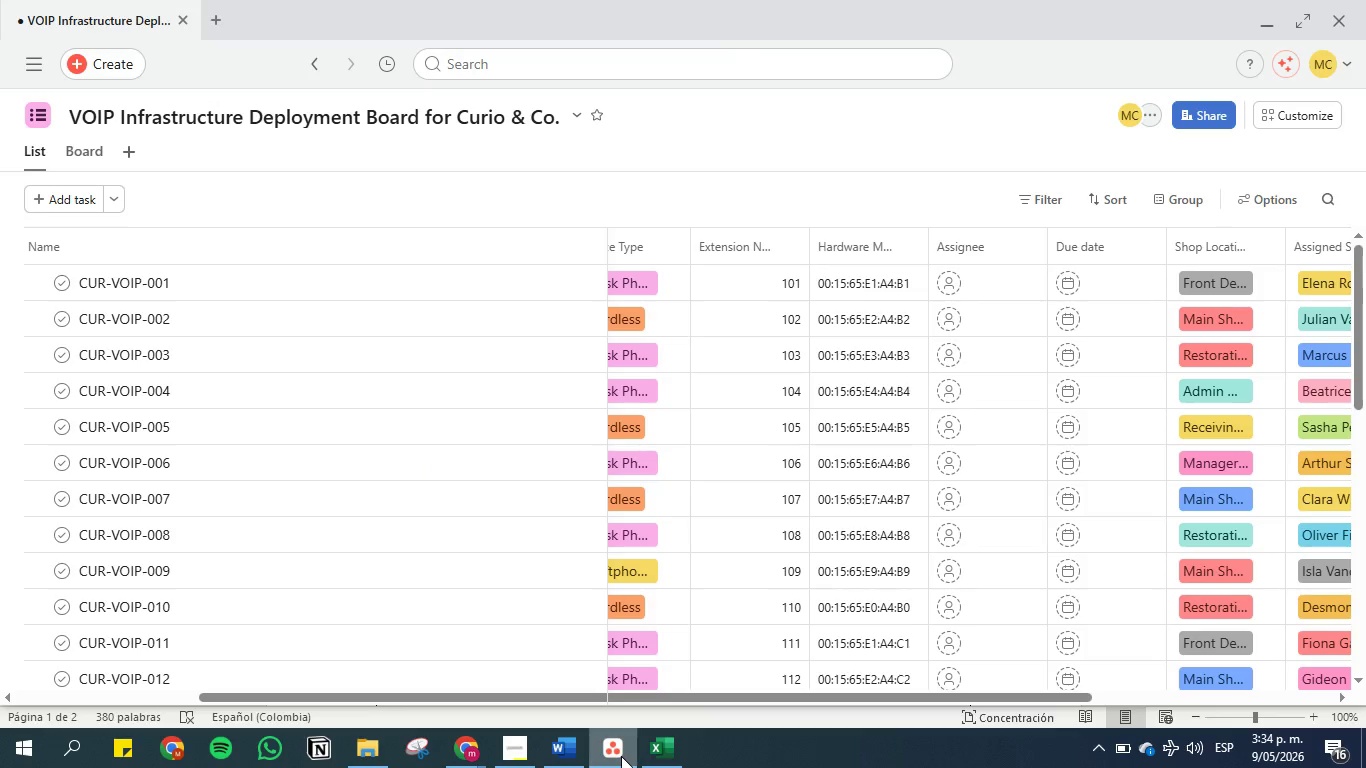 
left_click([621, 756])
 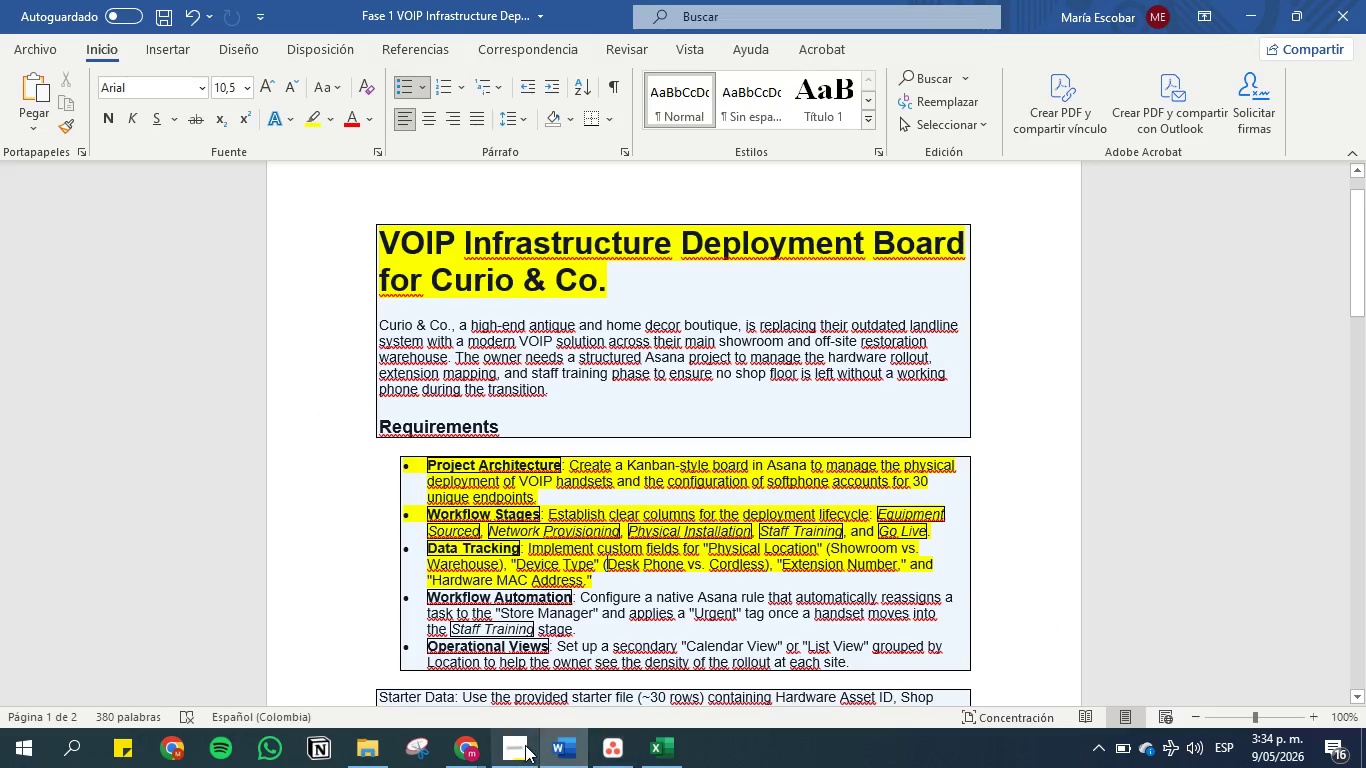 
left_click([525, 745])